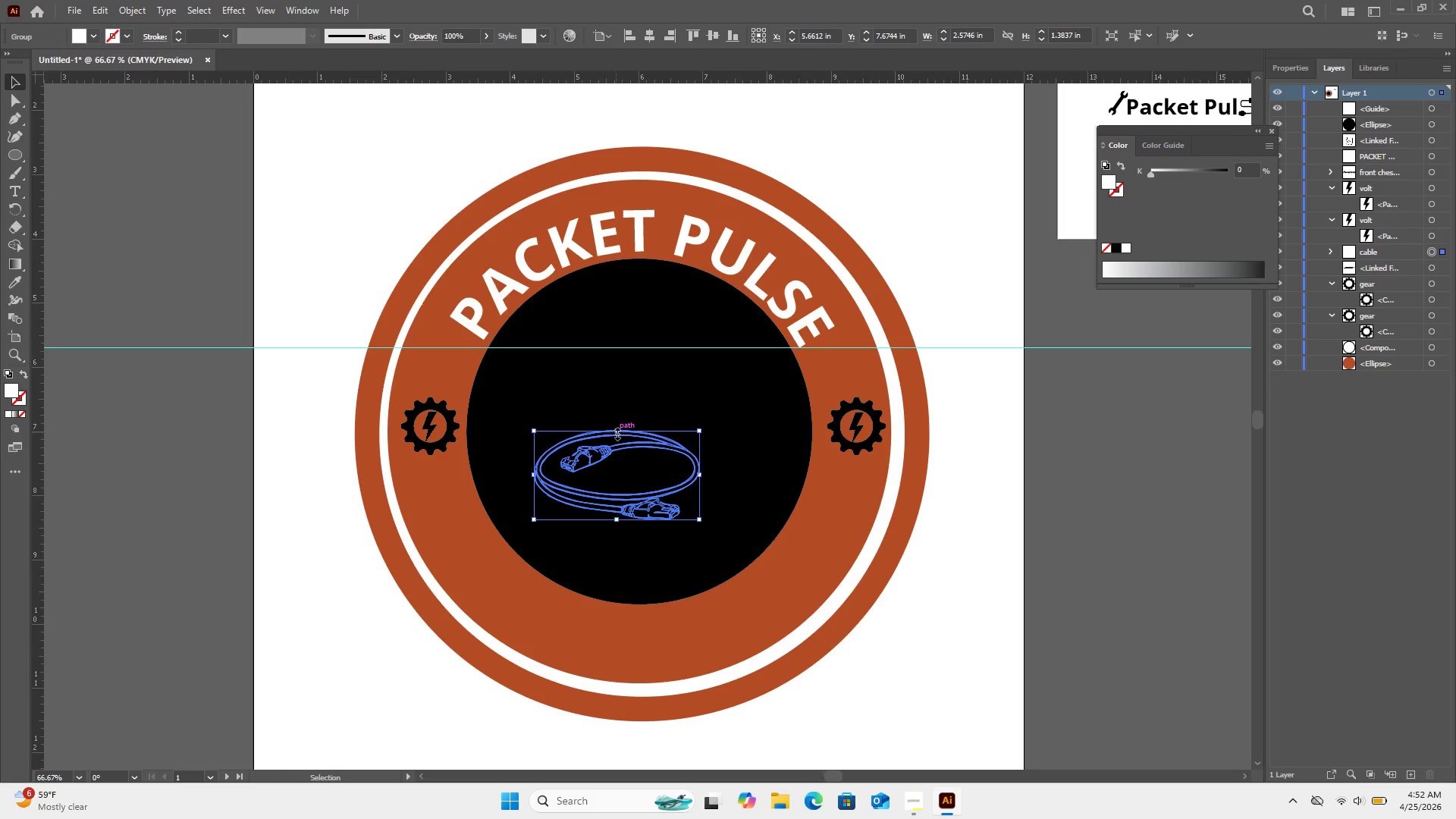 
right_click([616, 432])
 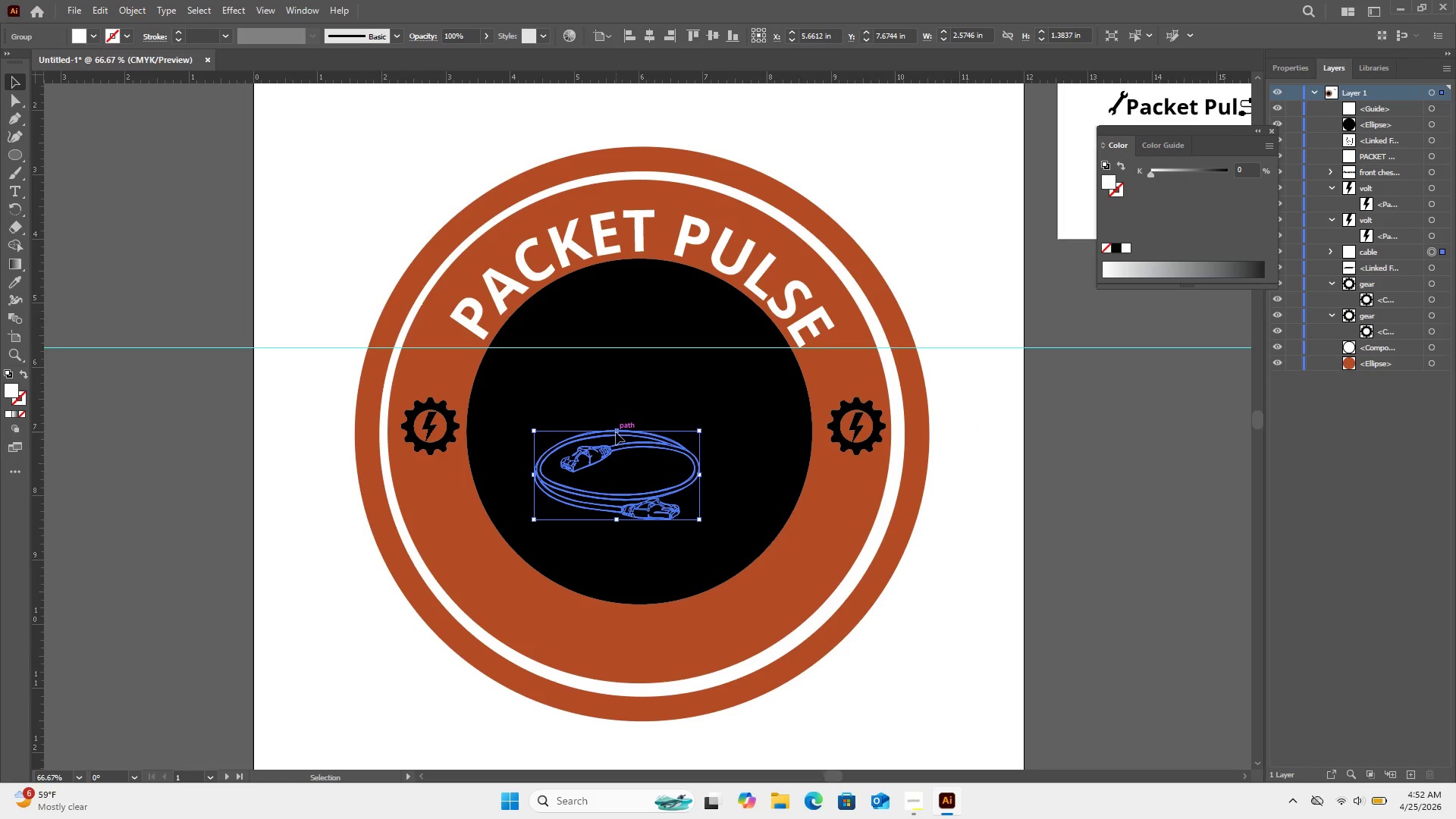 
left_click([616, 432])
 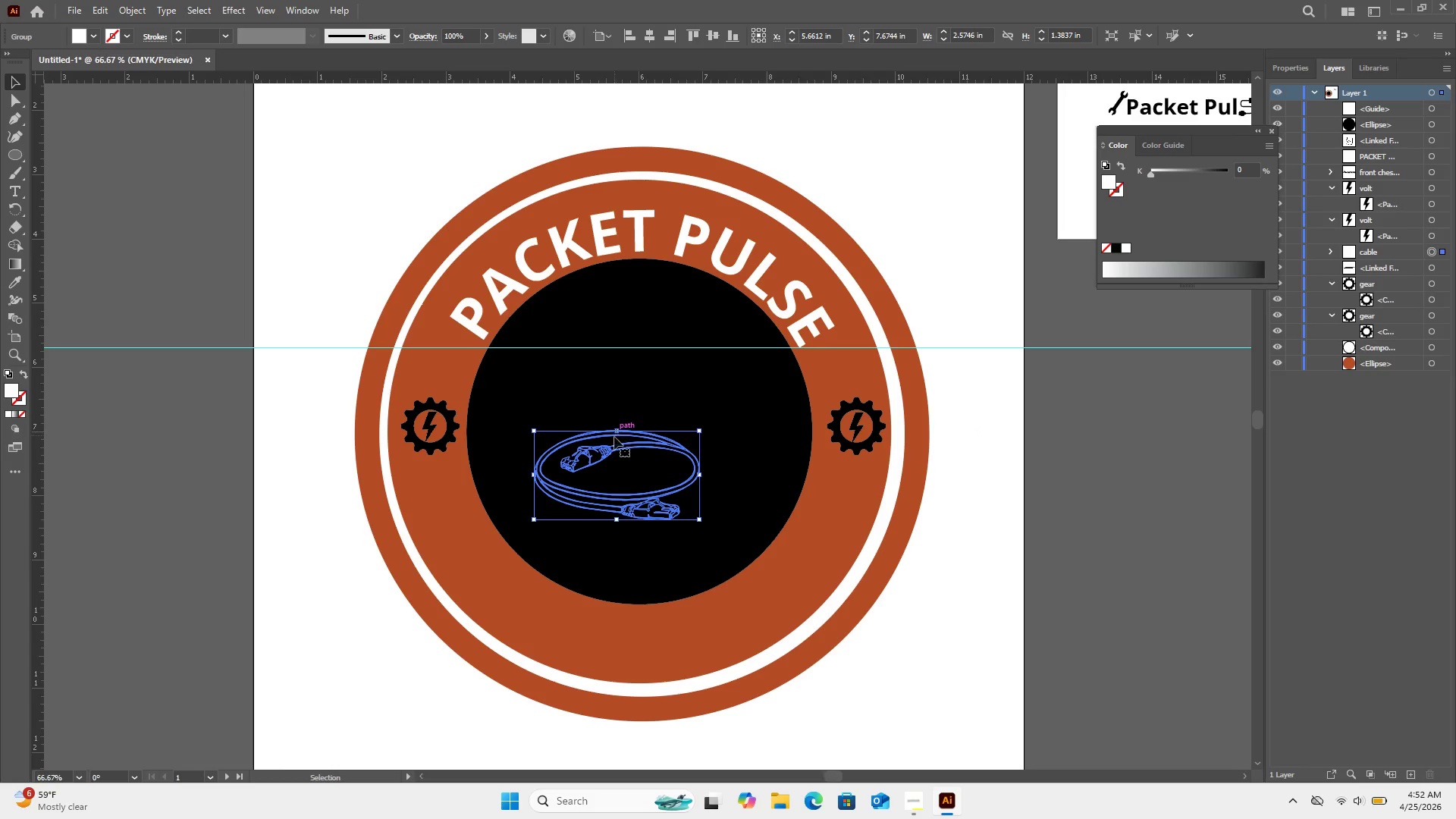 
right_click([613, 441])
 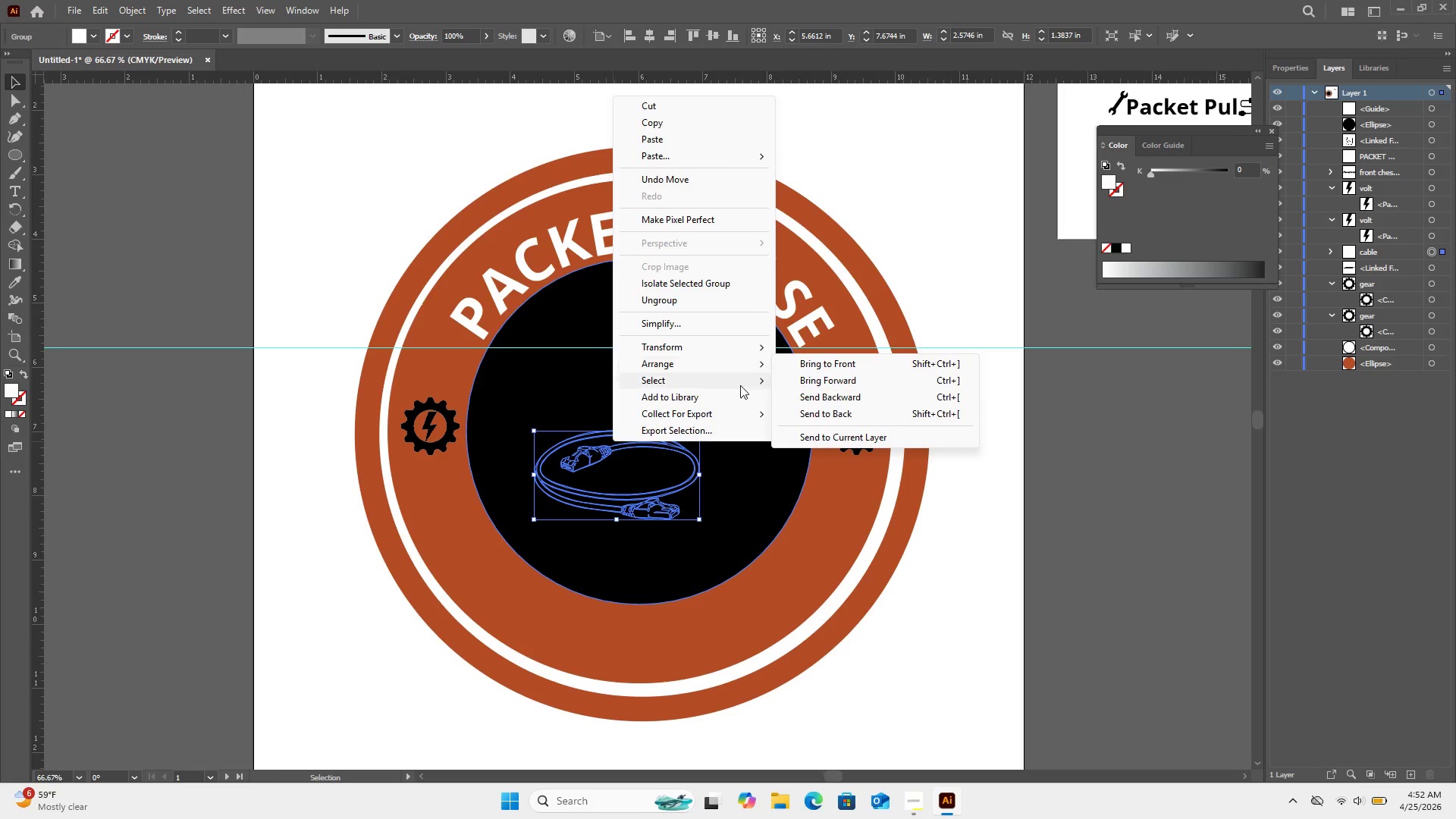 
mouse_move([770, 364])
 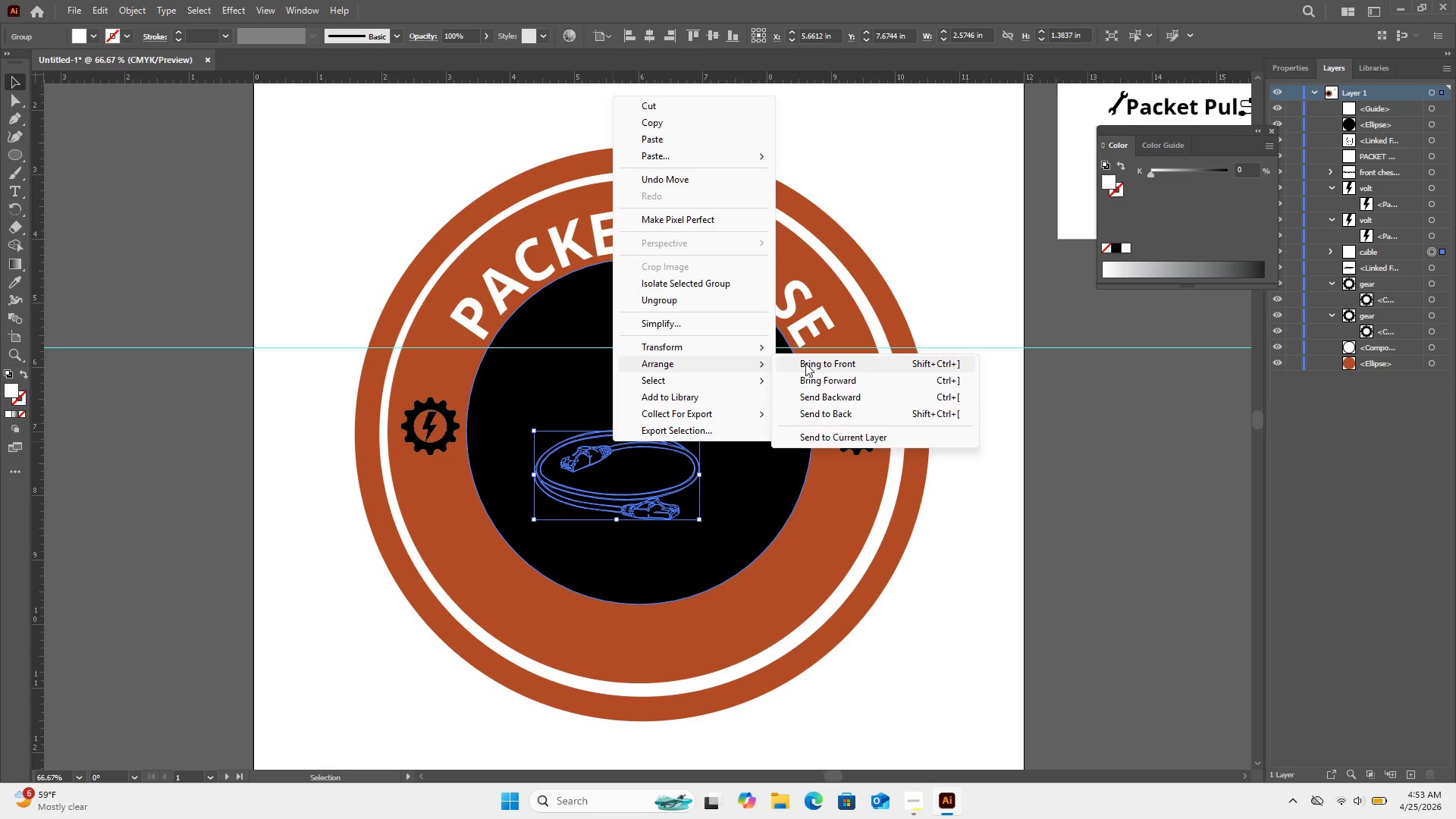 
wait(12.98)
 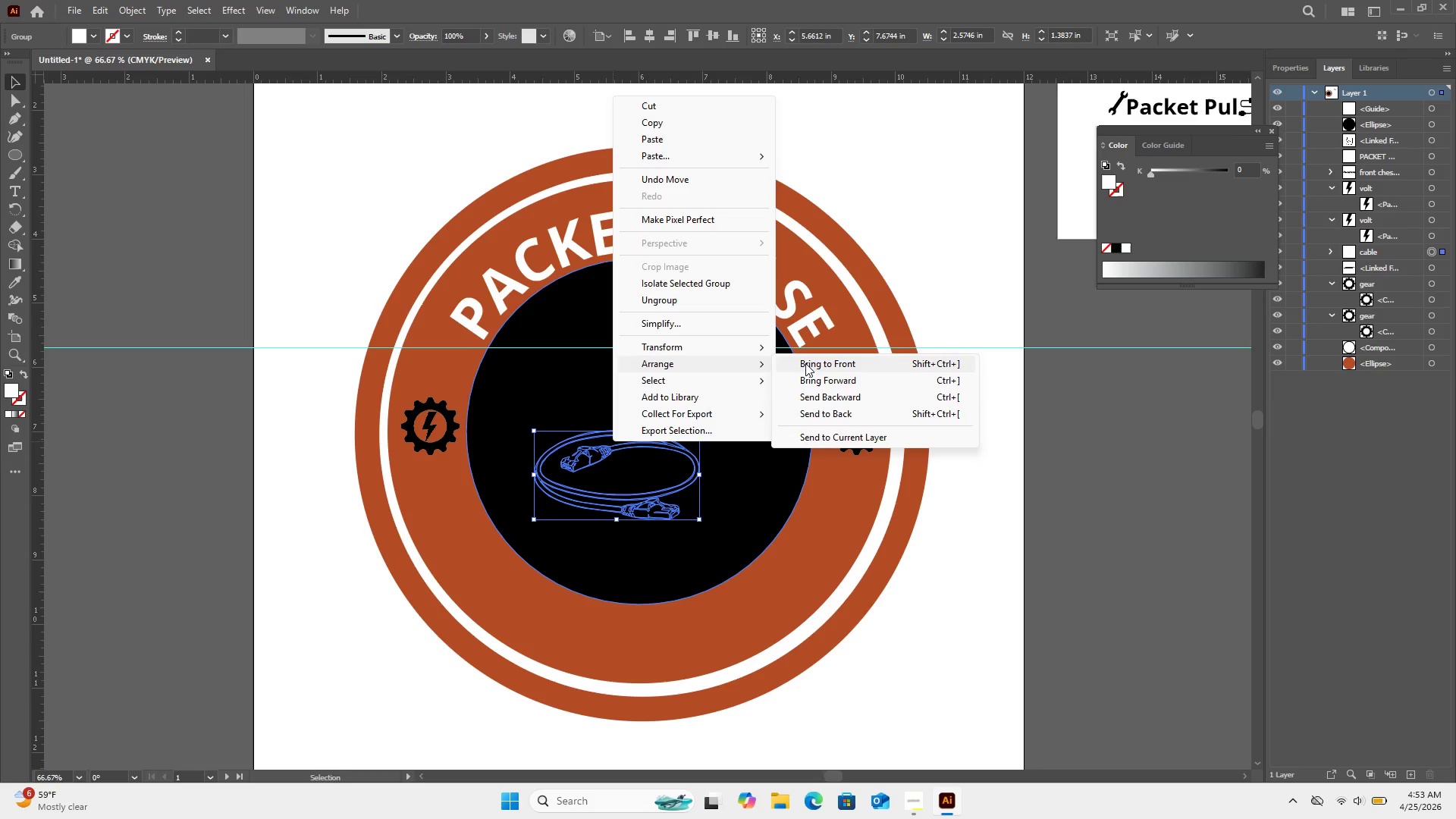 
left_click([871, 359])
 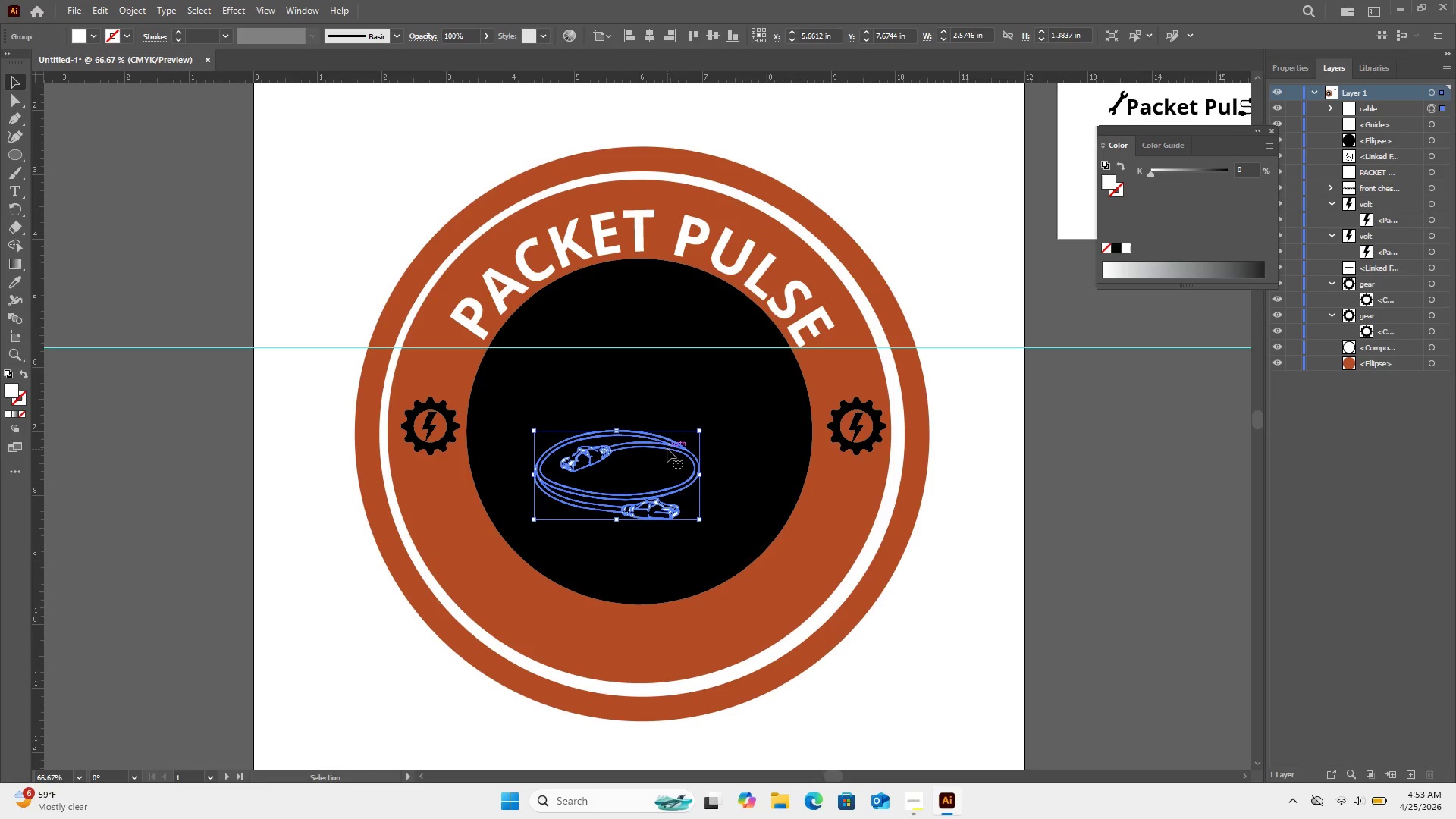 
left_click_drag(start_coordinate=[670, 441], to_coordinate=[673, 432])
 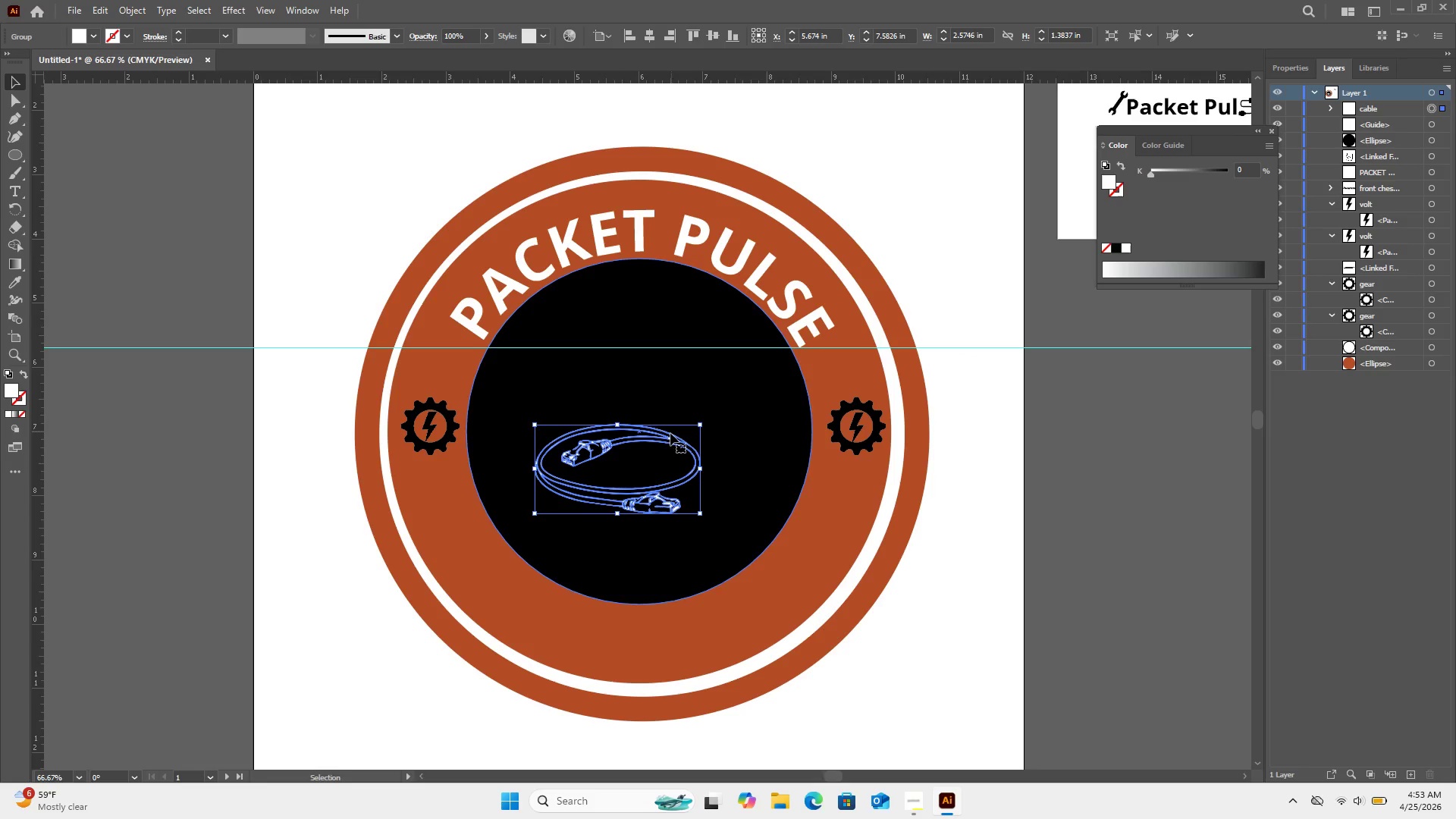 
left_click_drag(start_coordinate=[670, 434], to_coordinate=[691, 398])
 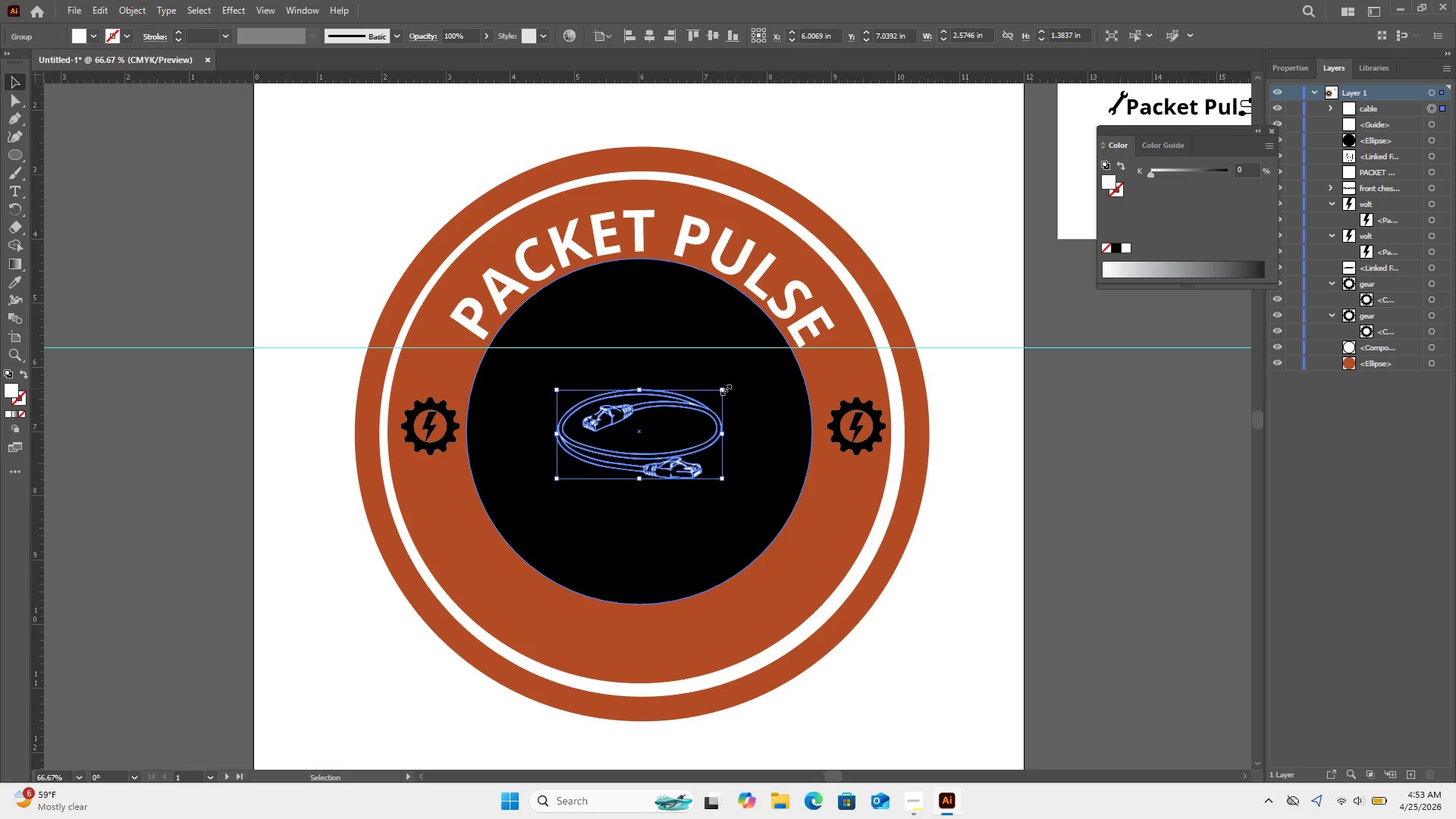 
hold_key(key=ShiftLeft, duration=2.02)
left_click_drag(start_coordinate=[724, 388], to_coordinate=[977, 315])
 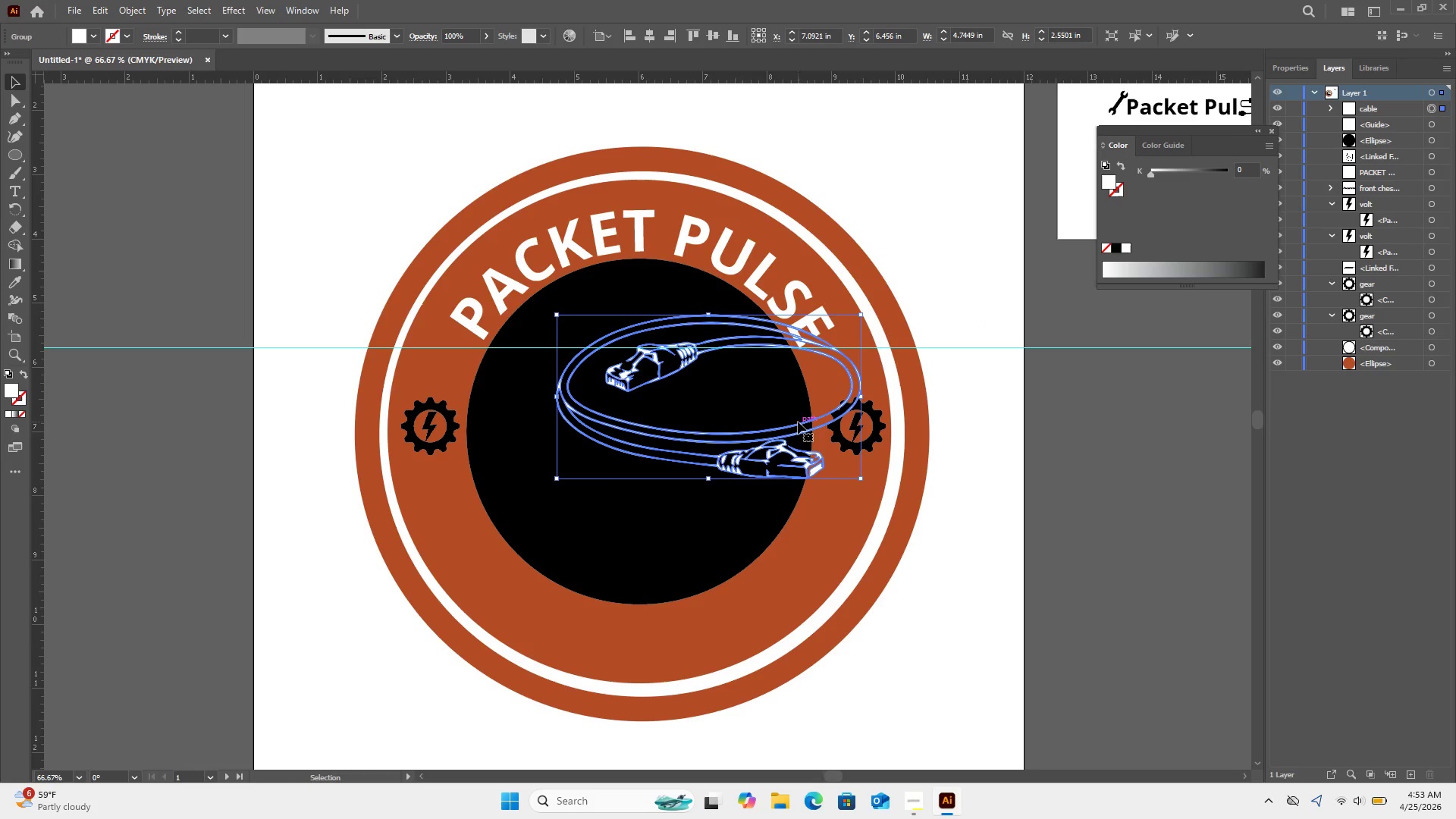 
left_click_drag(start_coordinate=[769, 460], to_coordinate=[695, 495])
 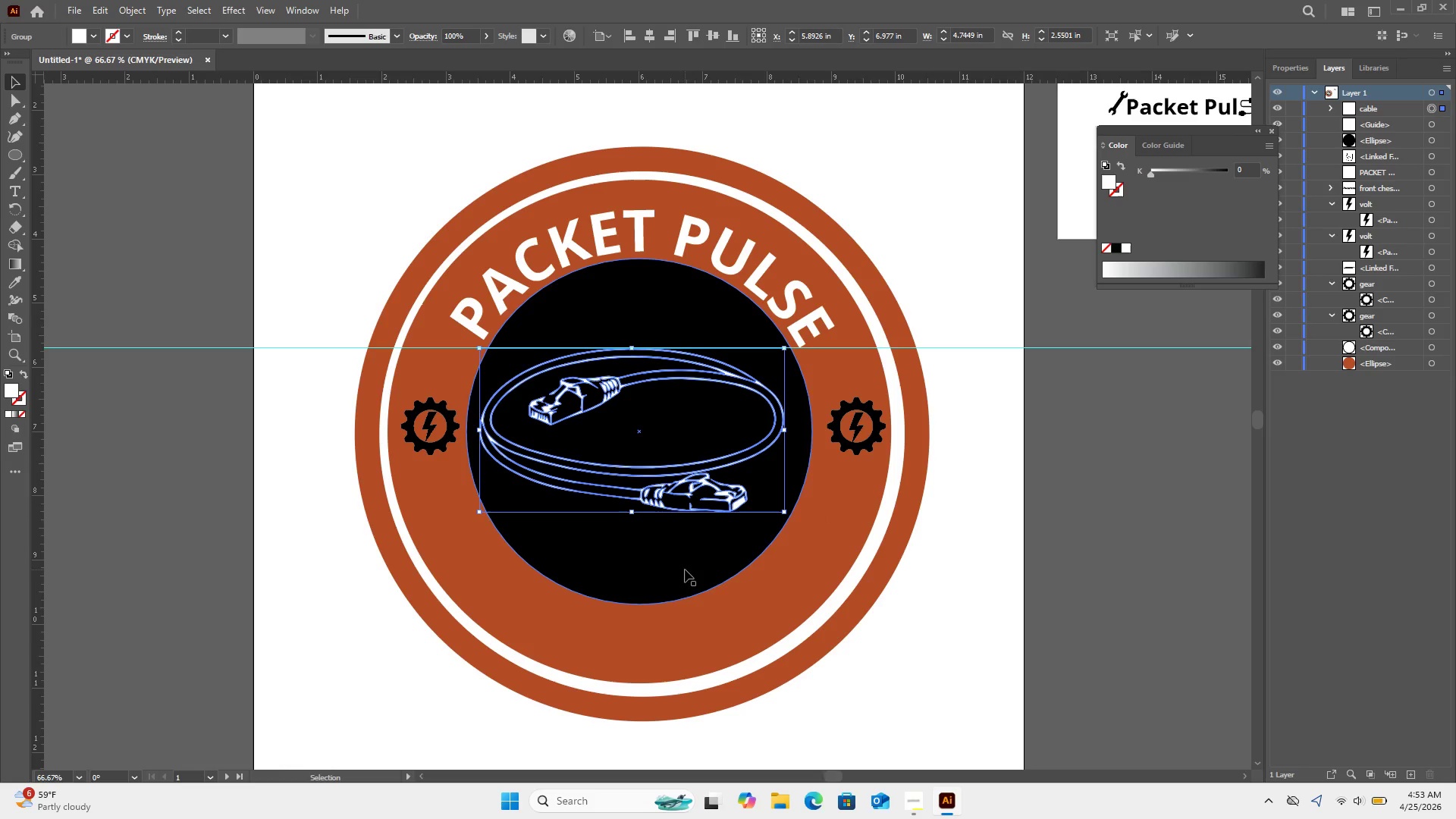 
hold_key(key=ShiftLeft, duration=0.7)
left_click([685, 570])
 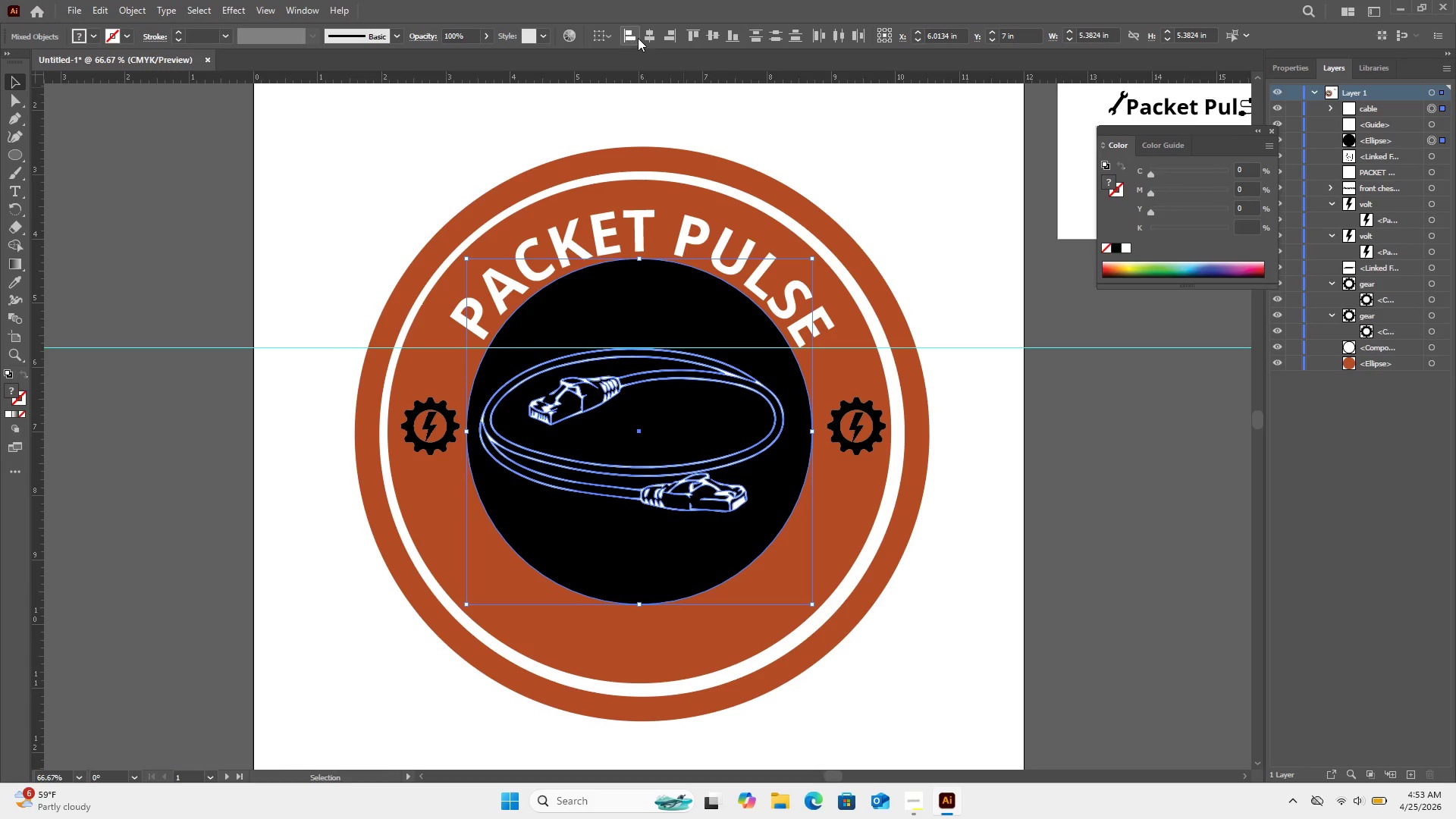 
left_click([648, 36])
 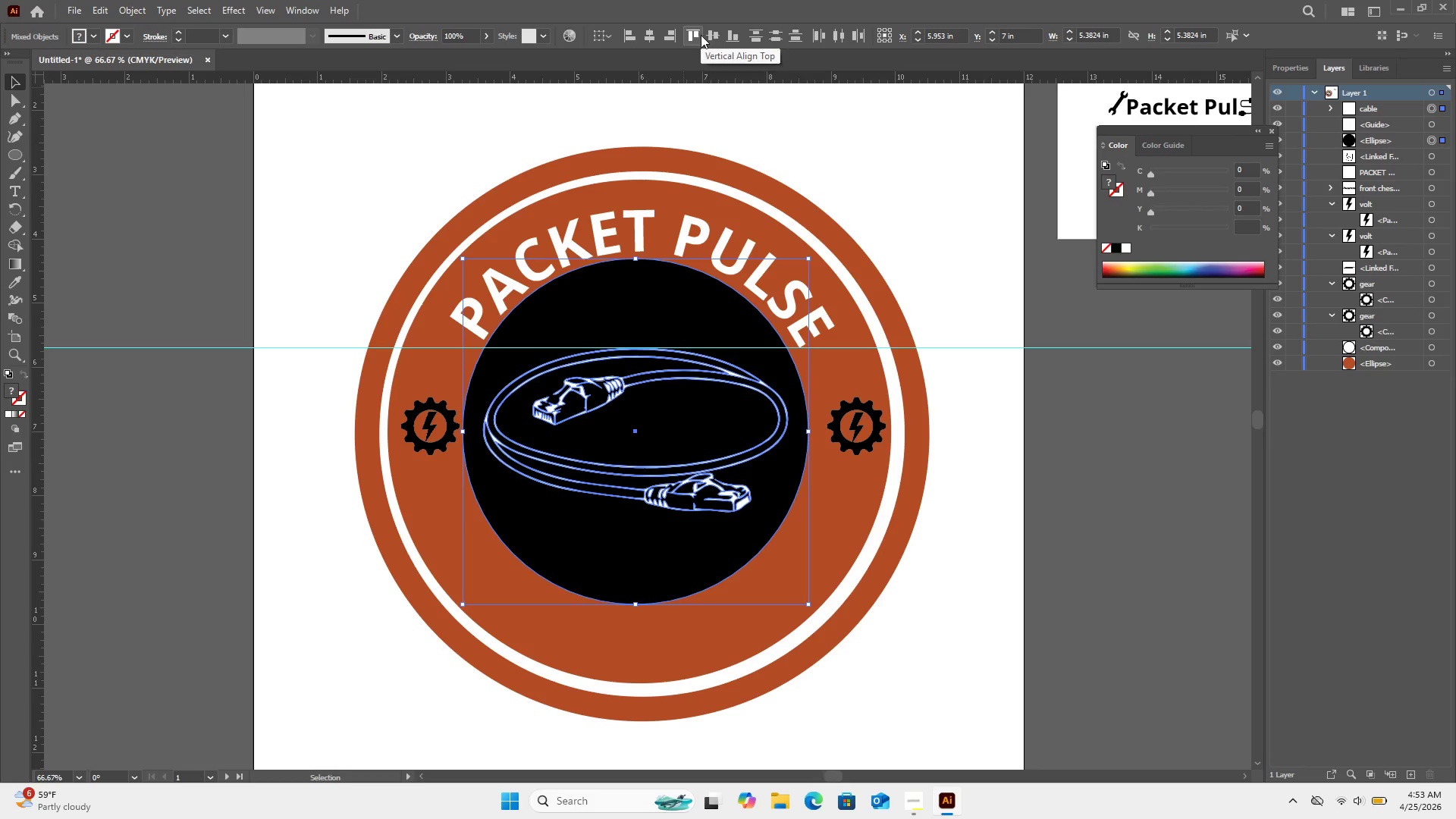 
left_click([720, 37])
 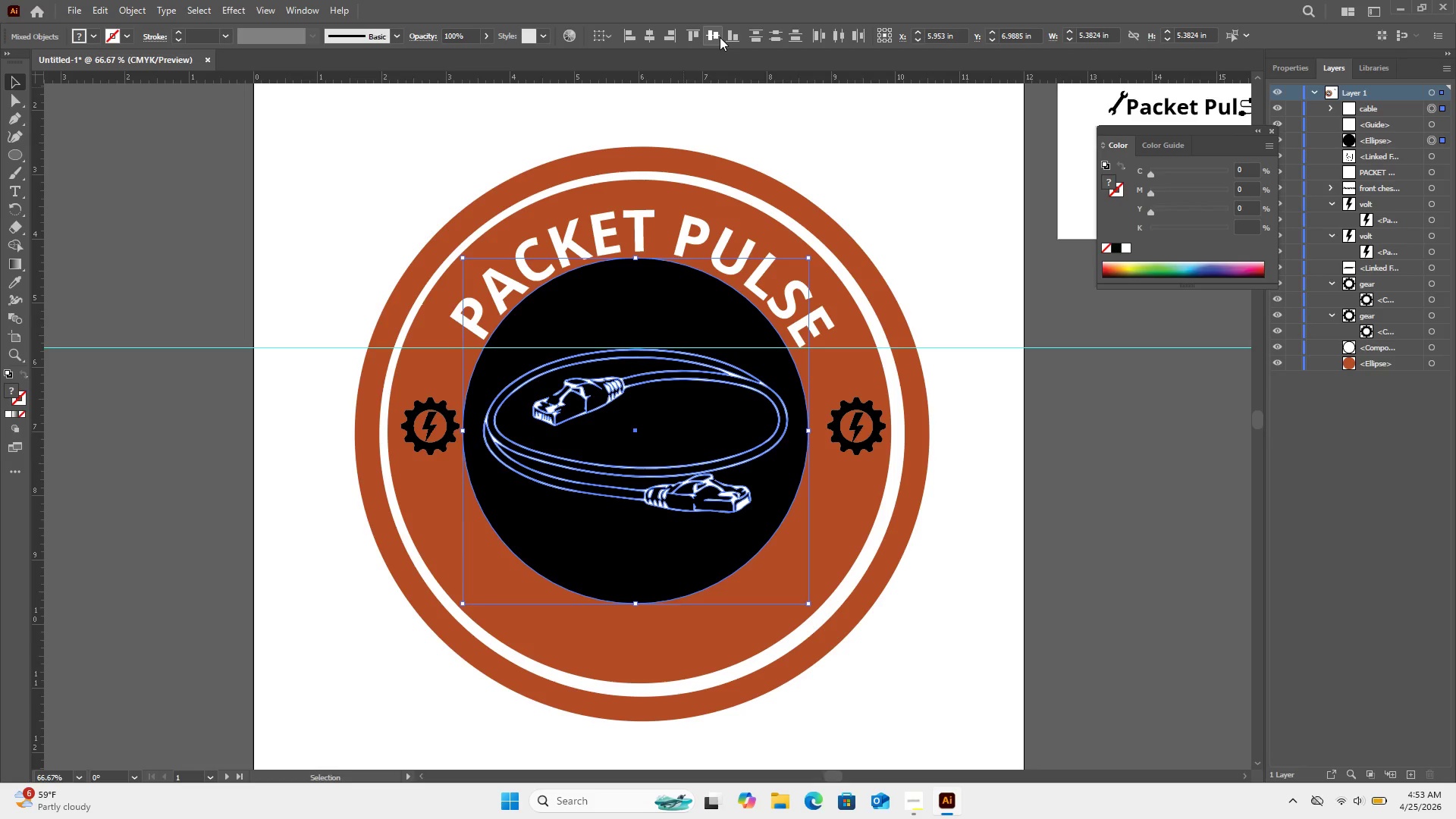 
wait(5.44)
 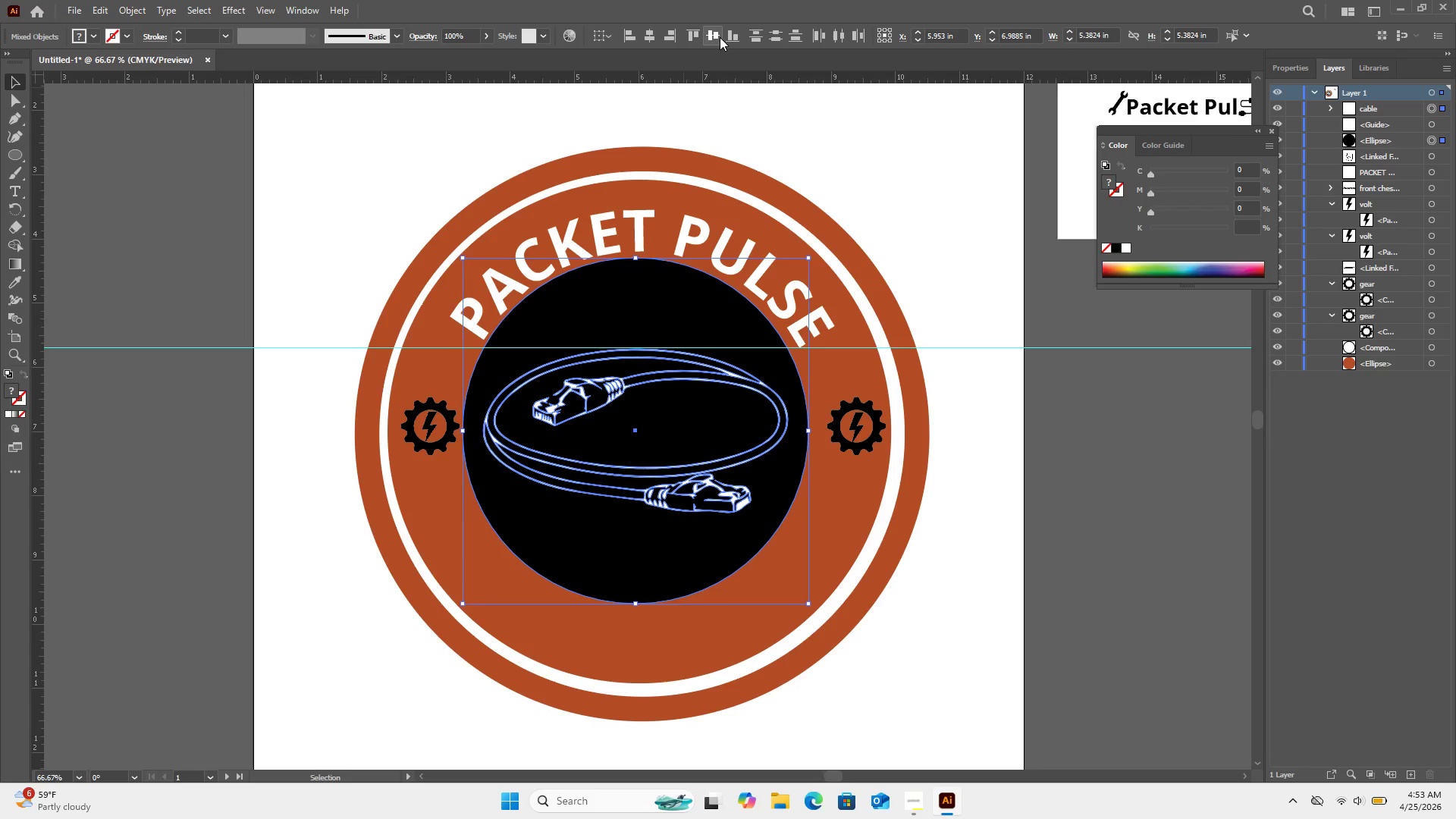 
key(Control+G)
 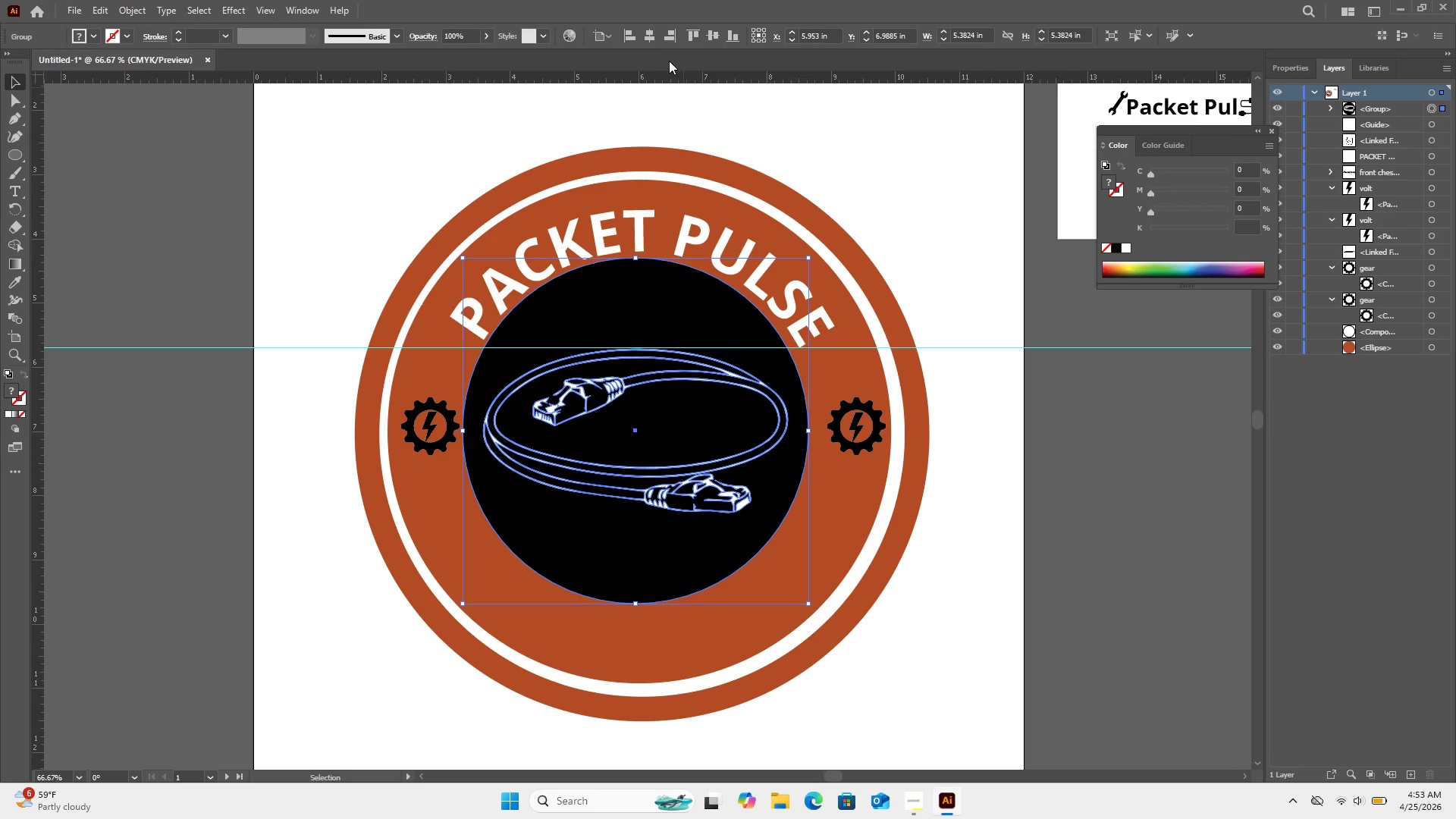 
left_click([651, 35])
 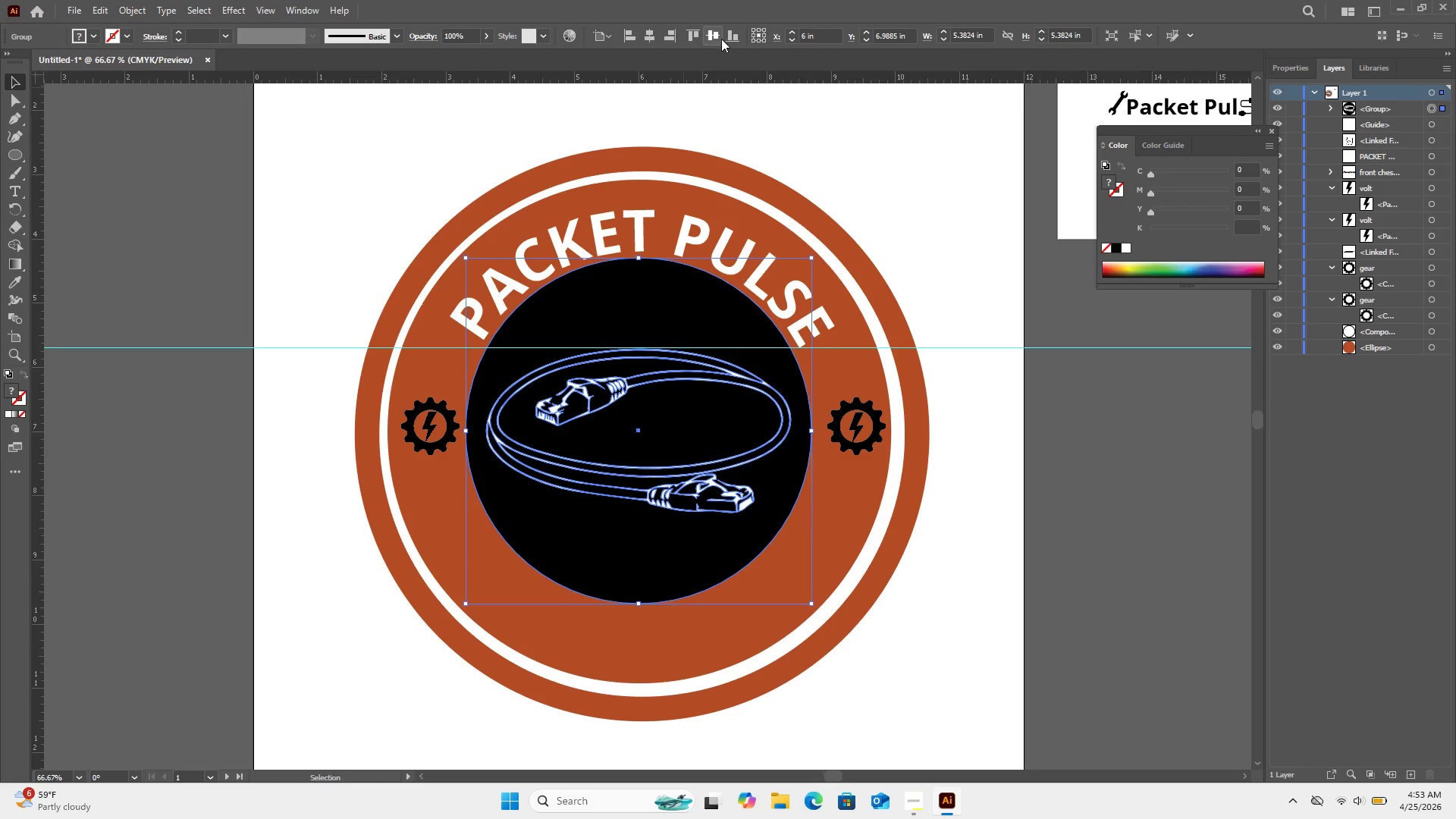 
left_click([721, 39])
 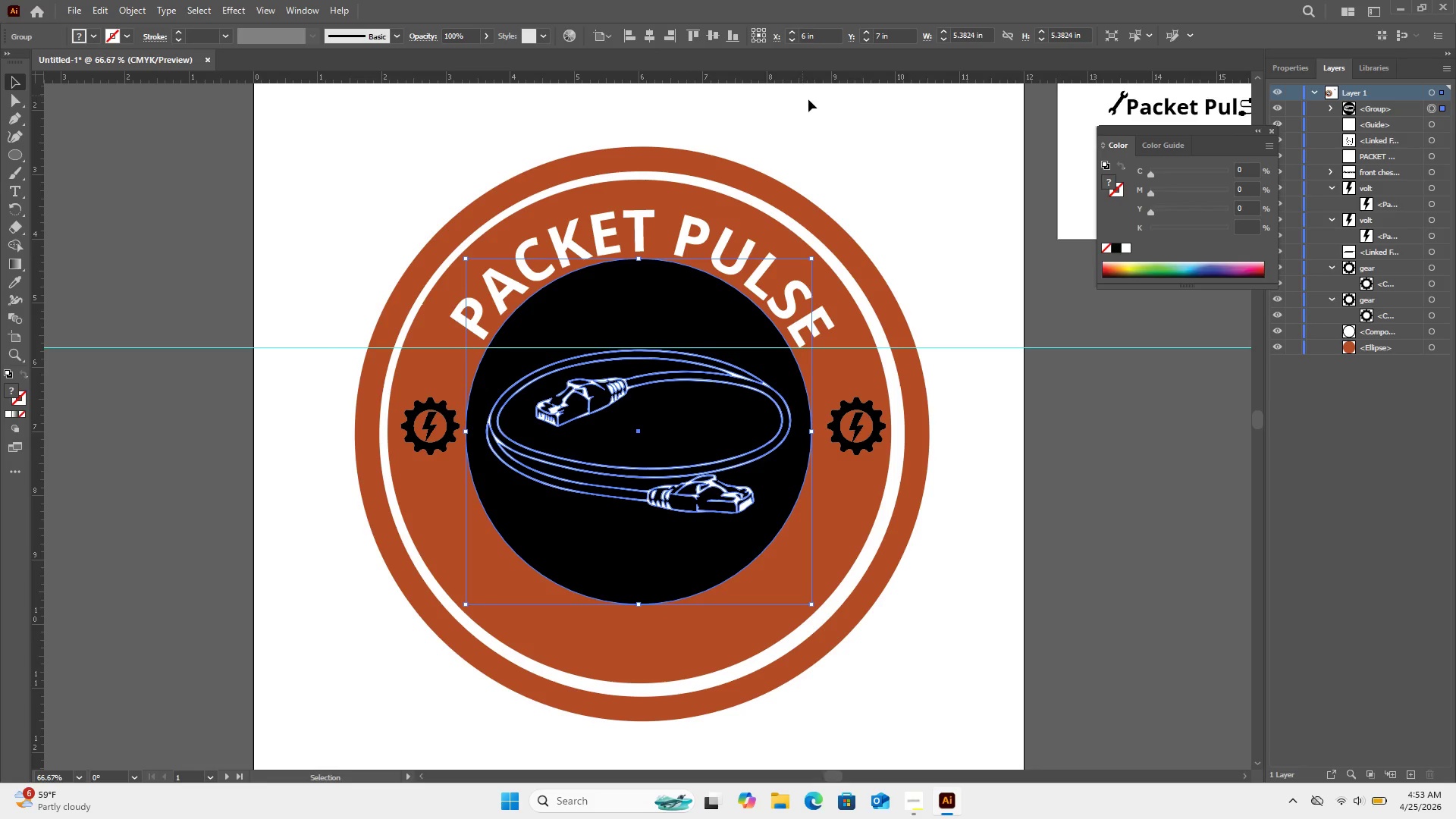 
left_click([814, 84])
 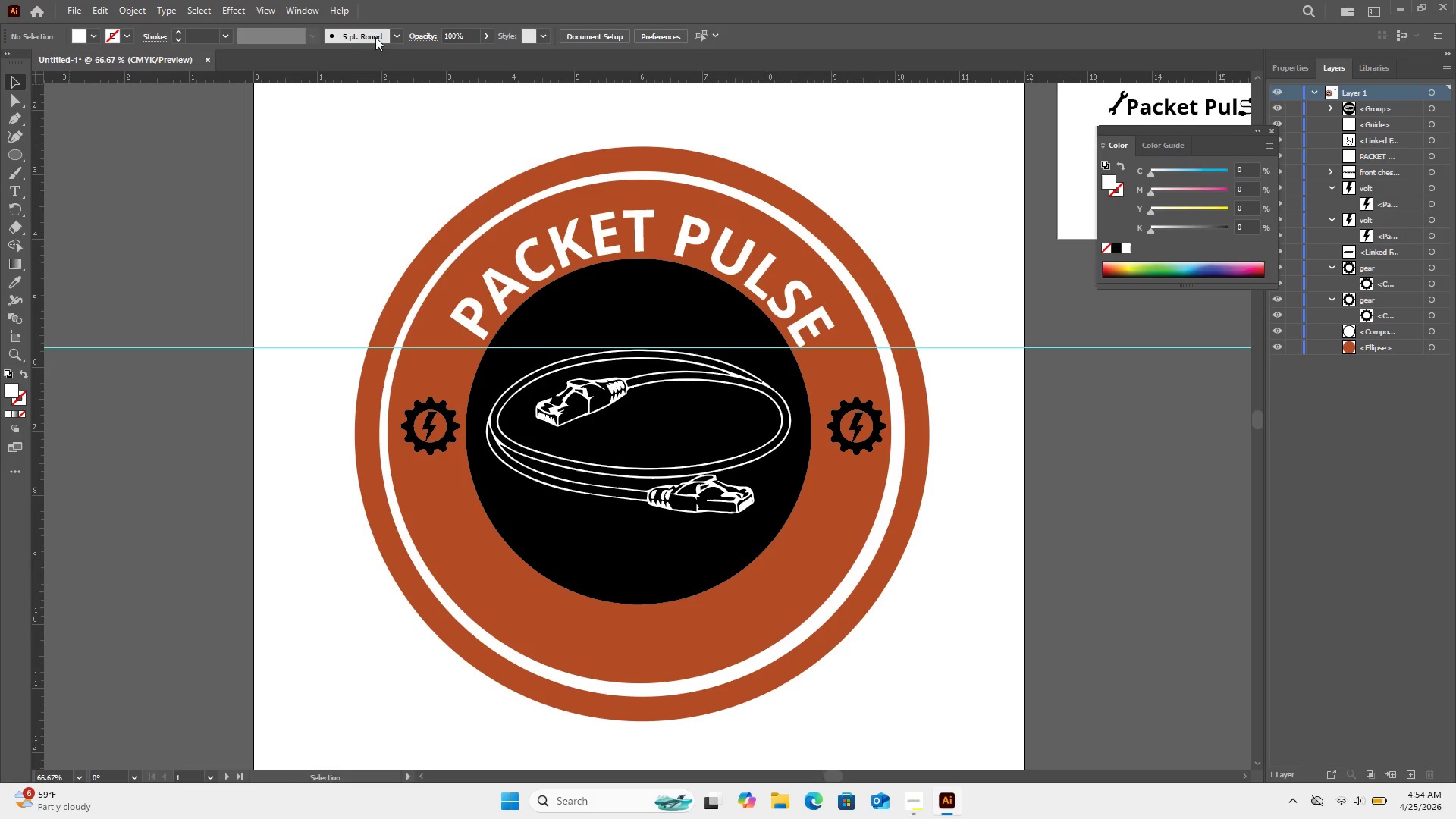 
wait(16.42)
 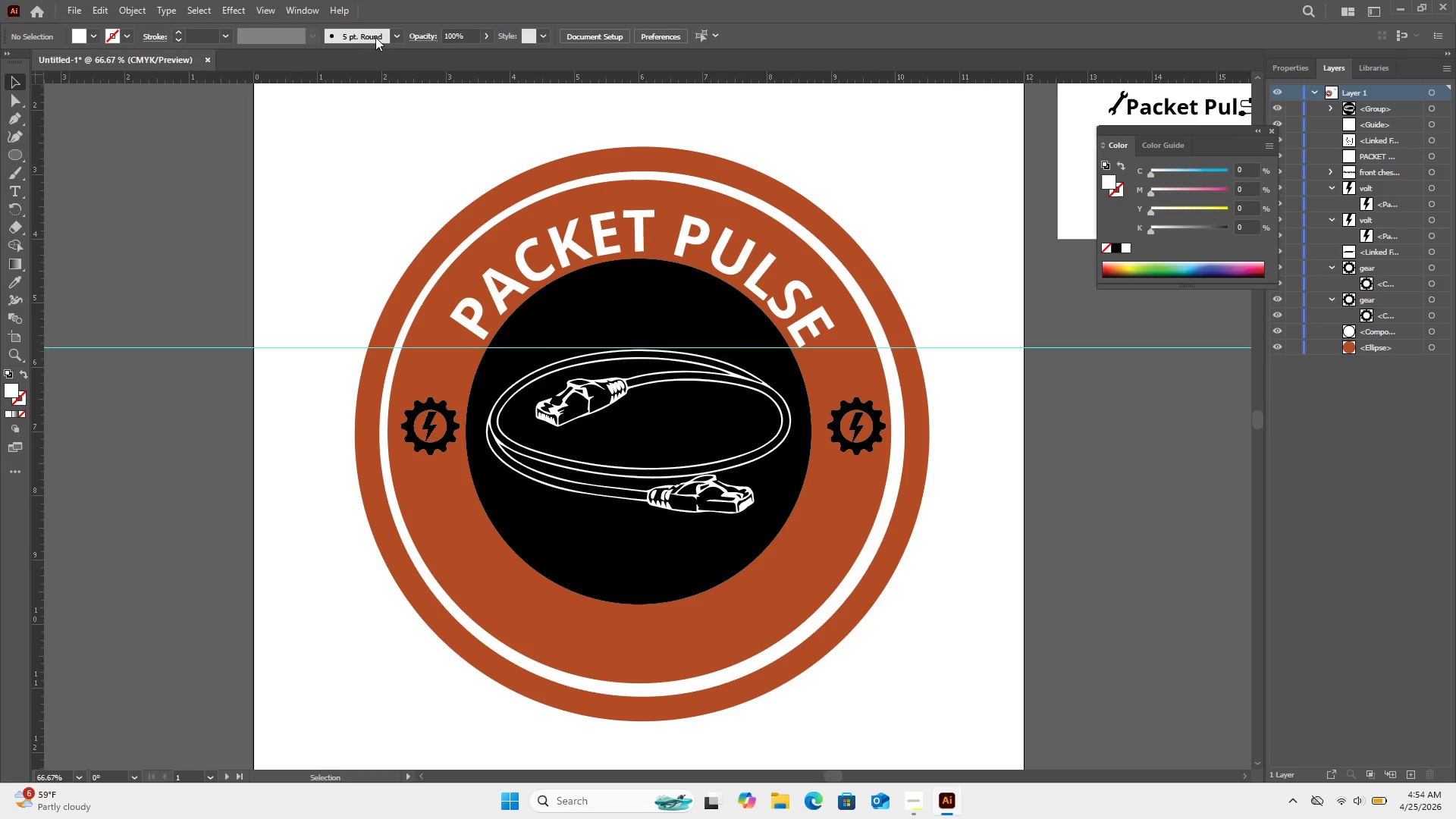 
left_click([916, 798])